 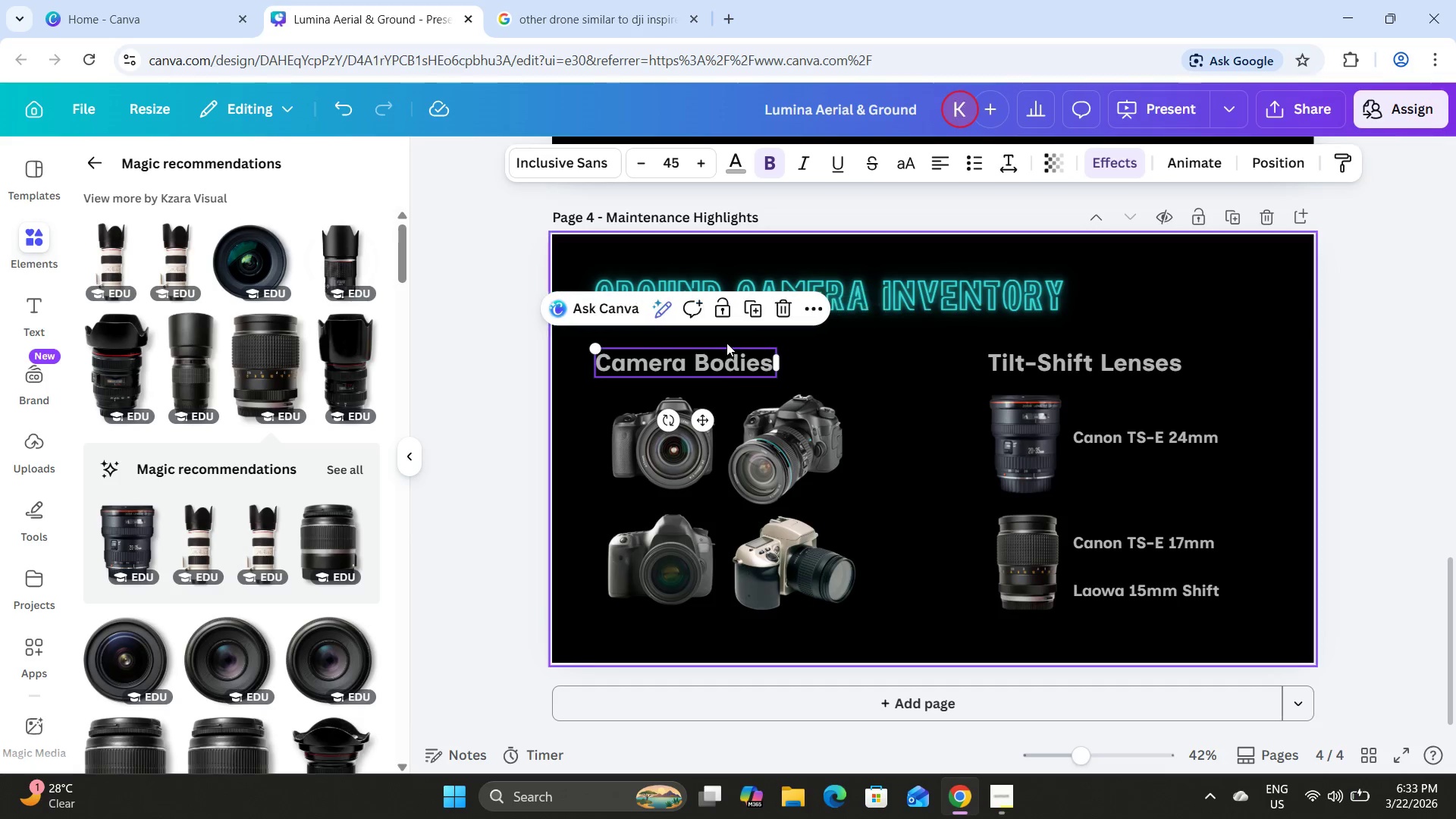 
double_click([880, 293])
 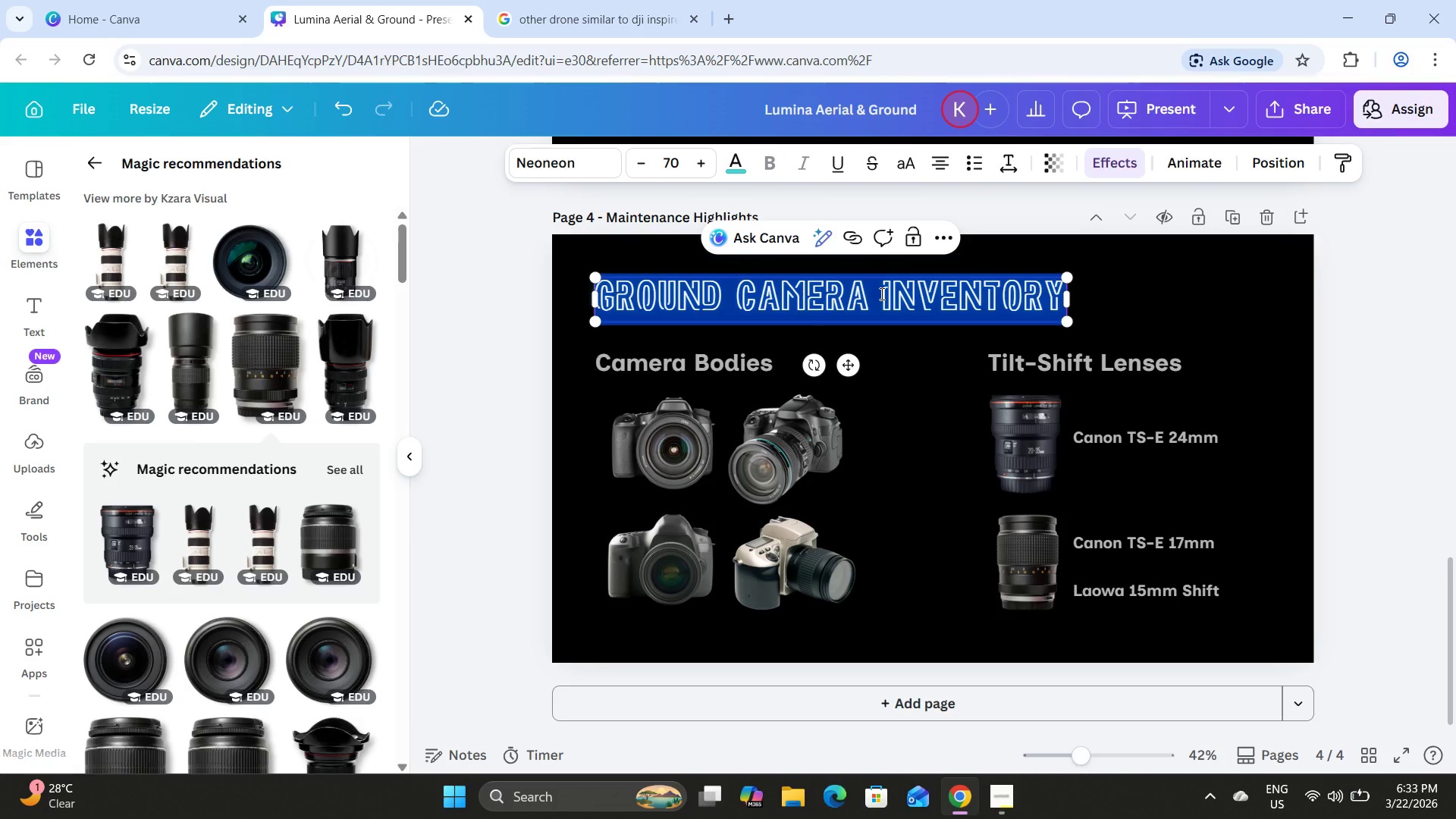 
type(MAINTENANCE HIGHLIGHTS)
 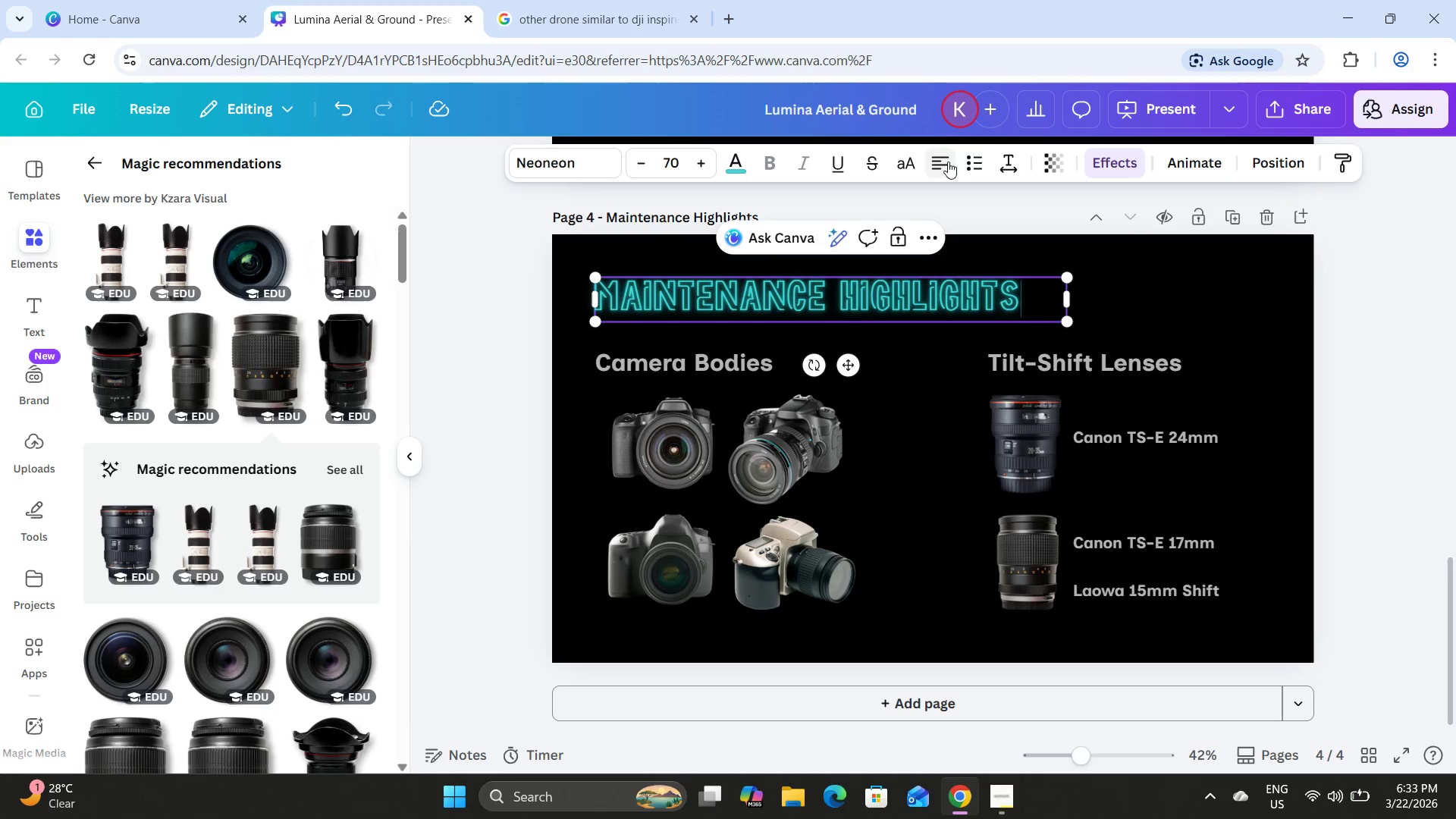 
left_click([1156, 287])
 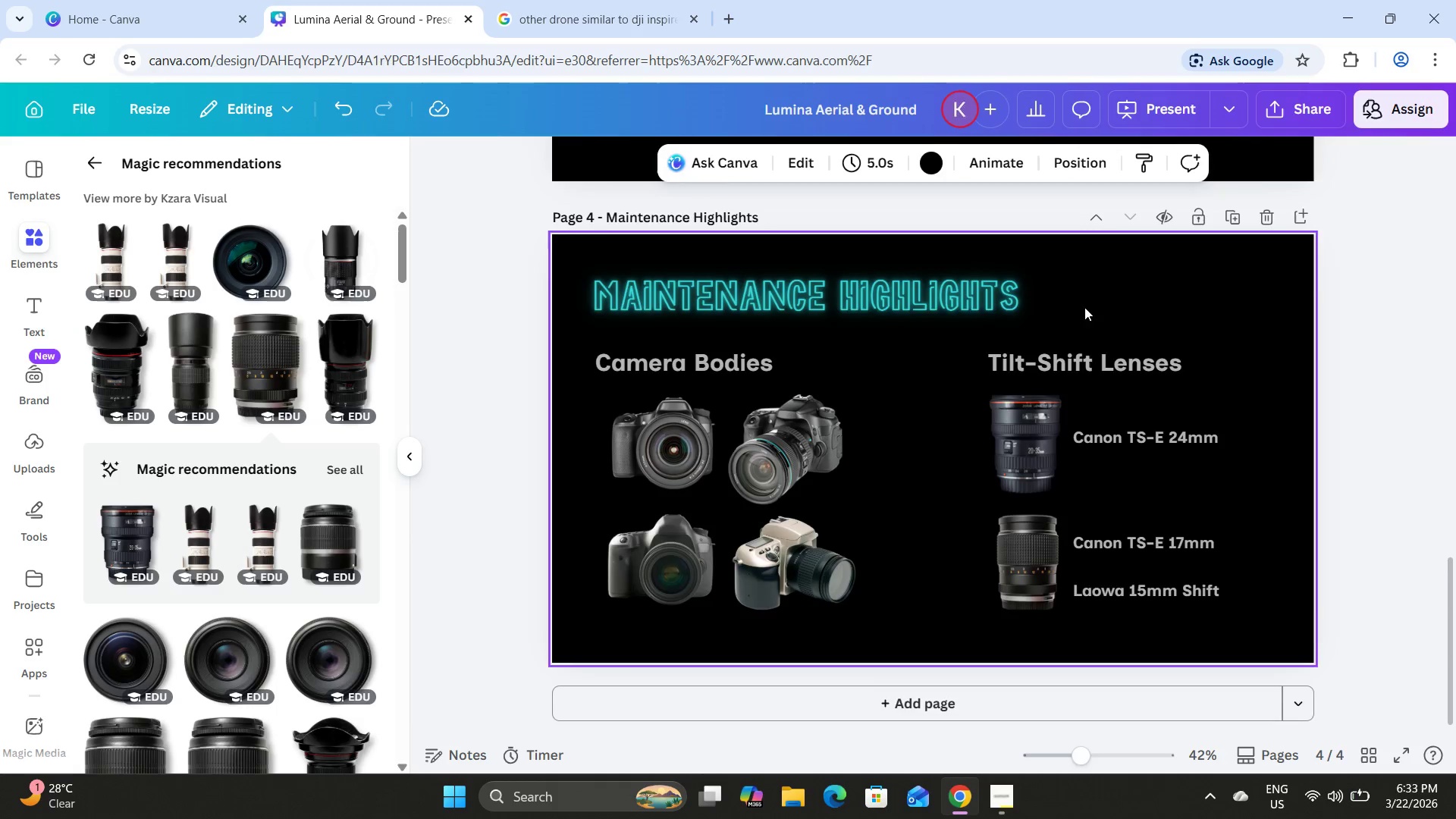 
scroll: coordinate [931, 293], scroll_direction: up, amount: 6.0
 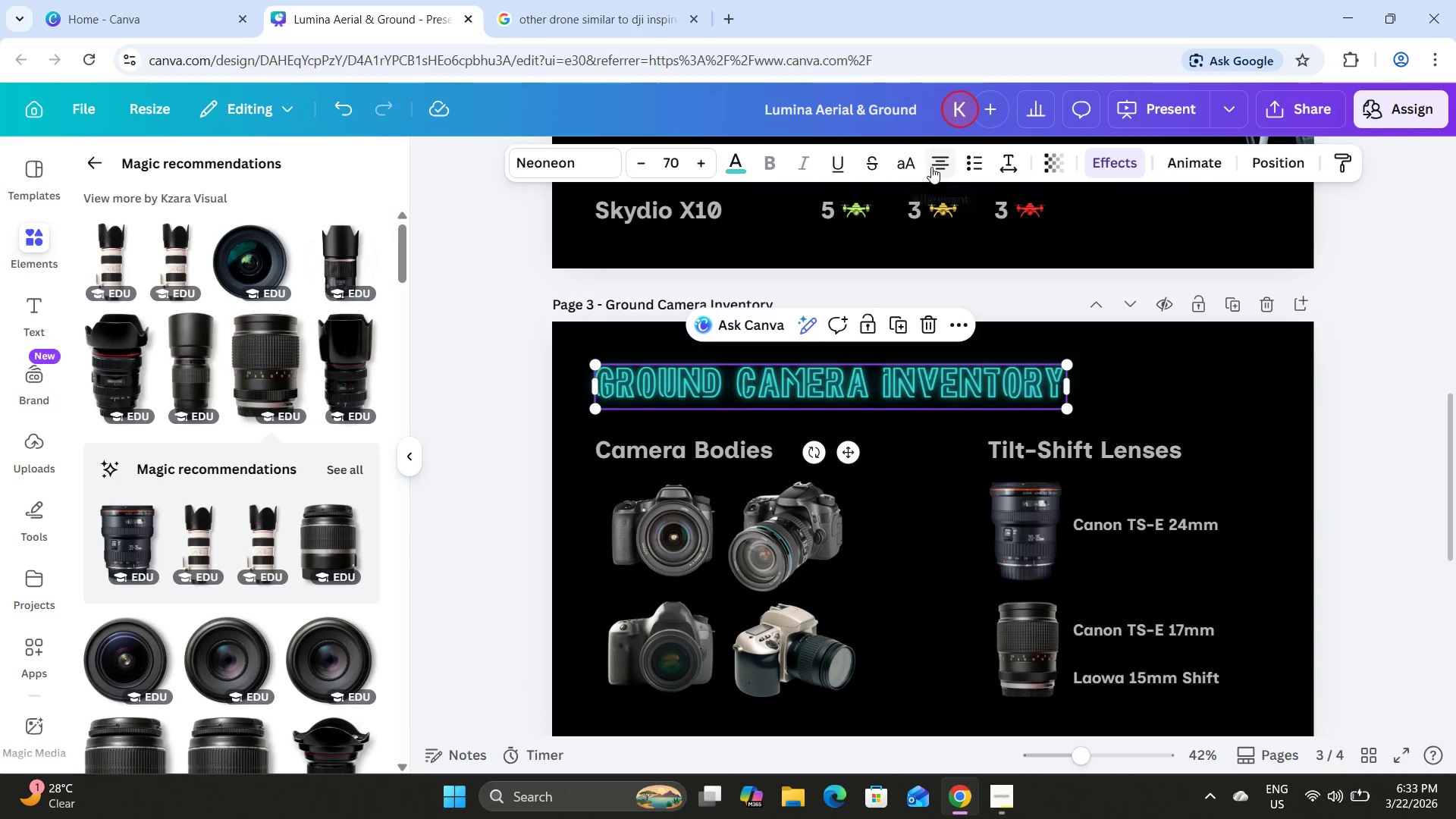 
left_click([945, 160])
 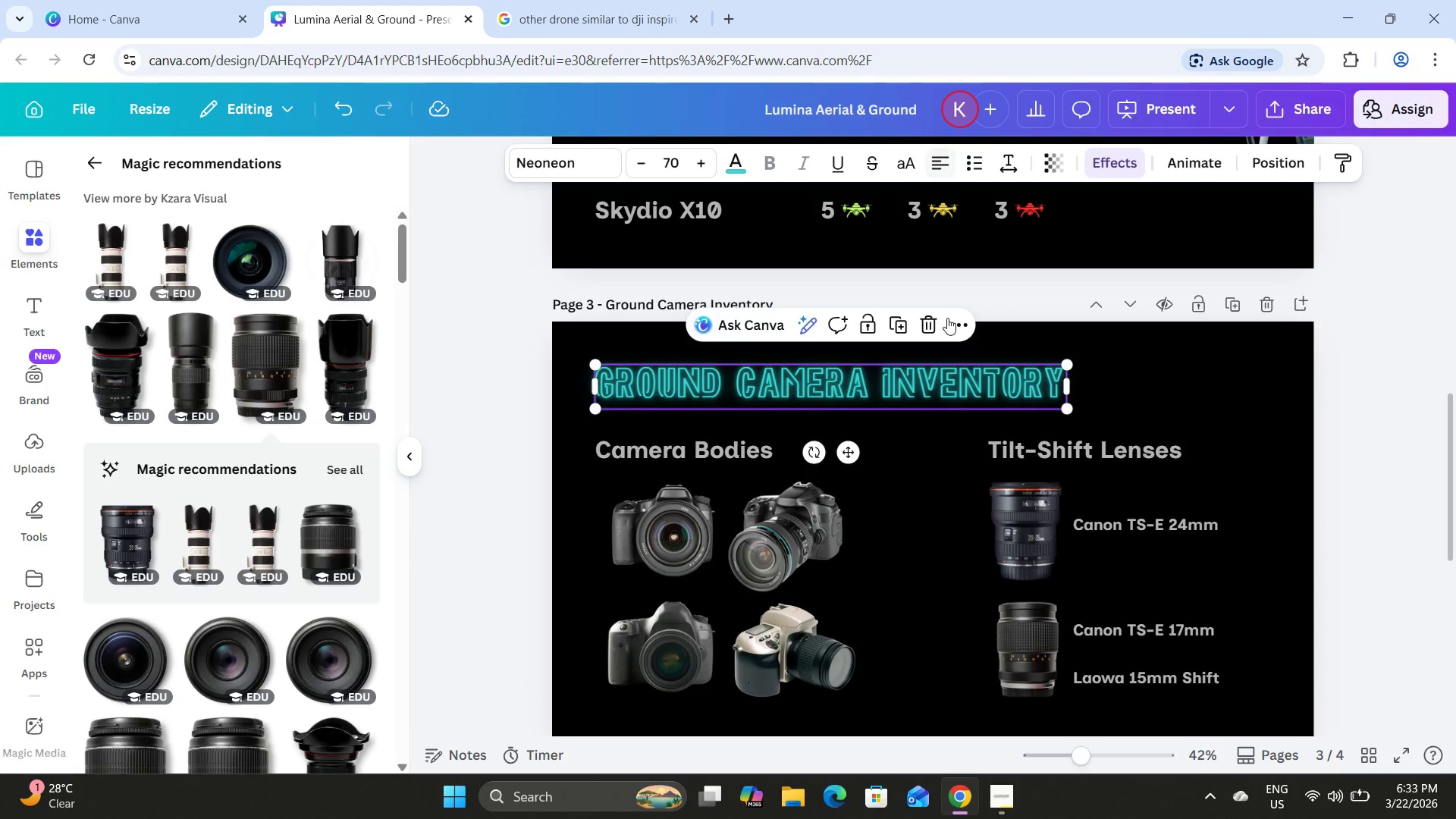 
scroll: coordinate [947, 318], scroll_direction: up, amount: 4.0
 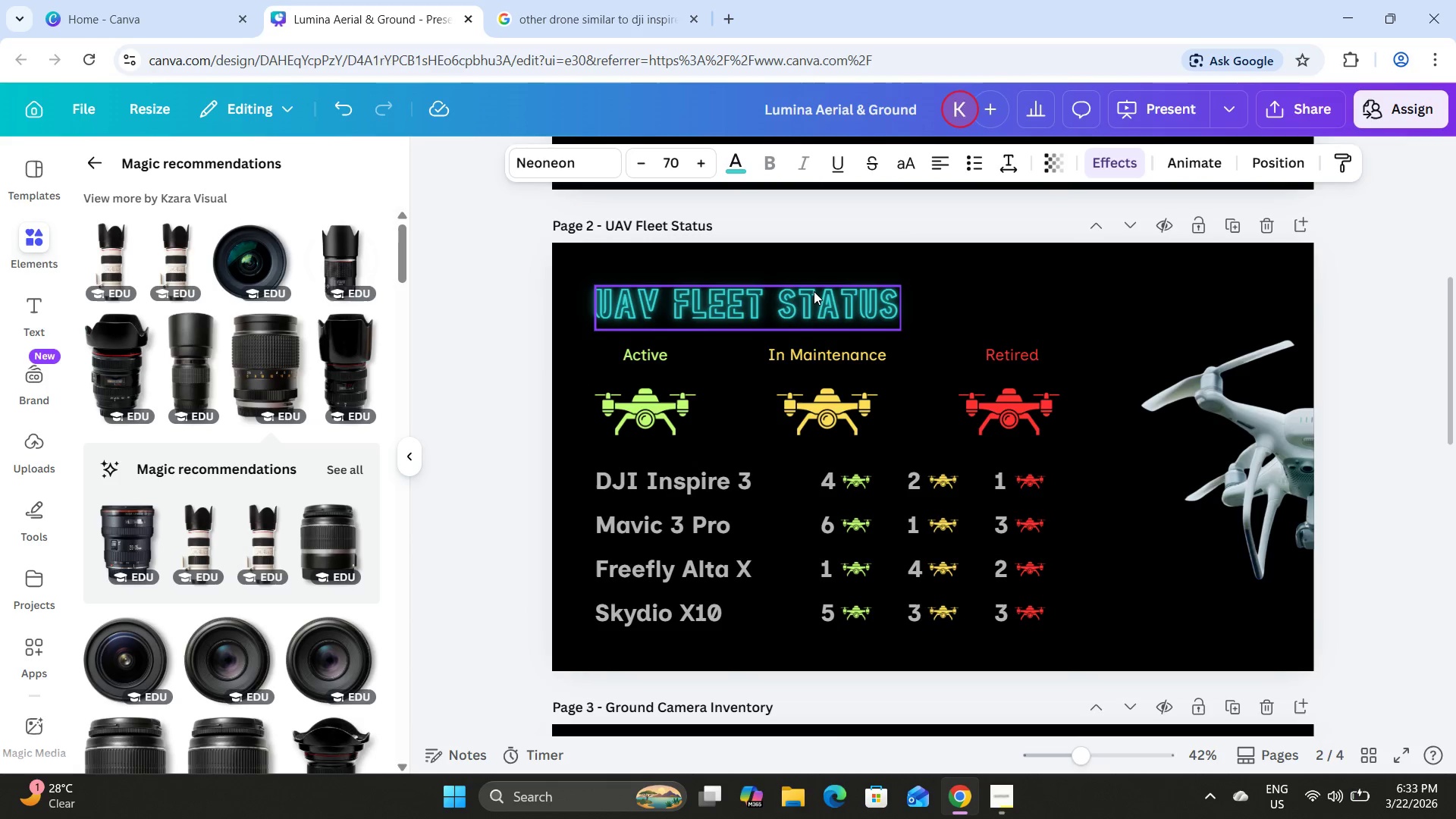 
left_click([814, 290])
 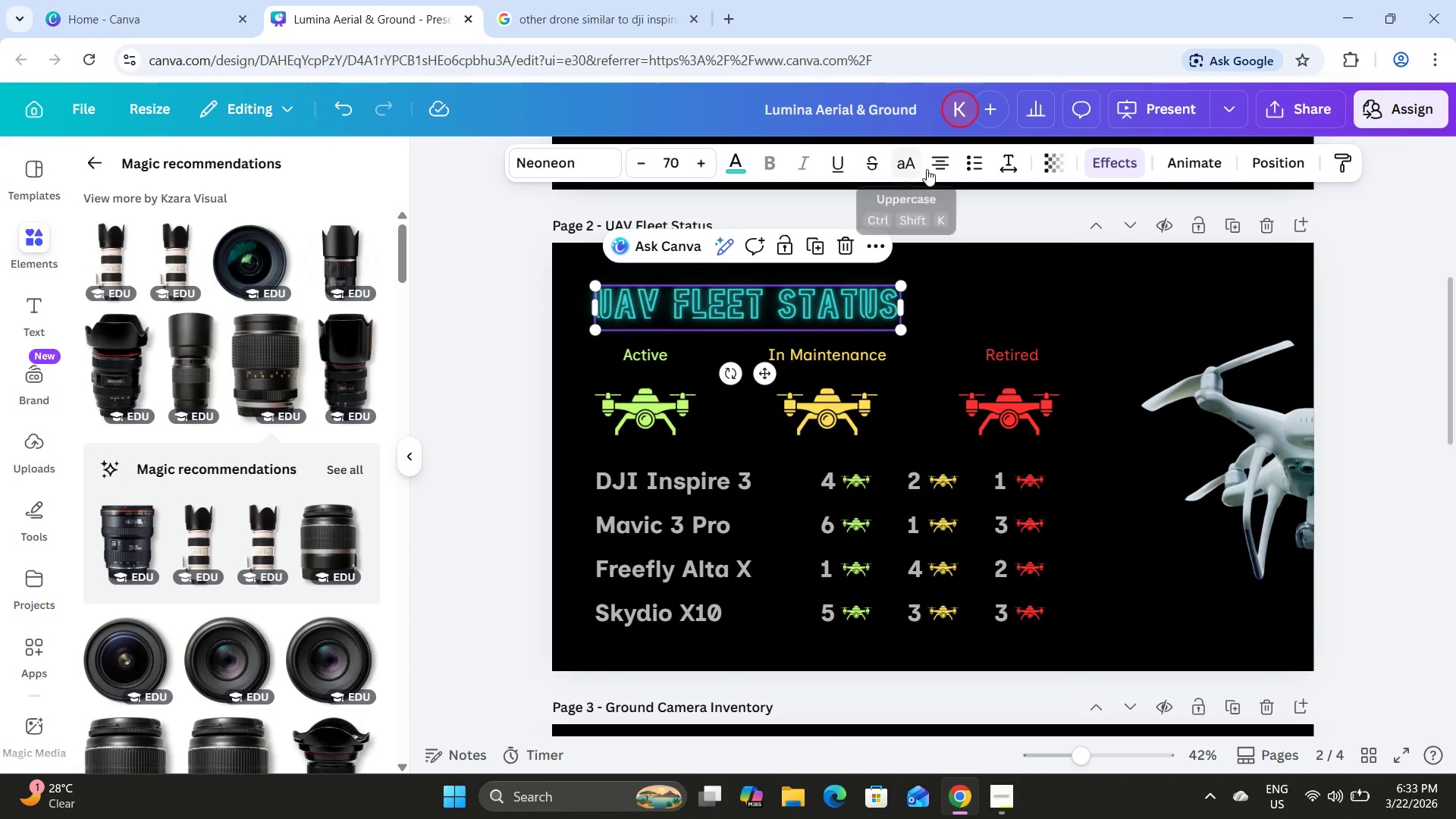 
left_click([943, 164])
 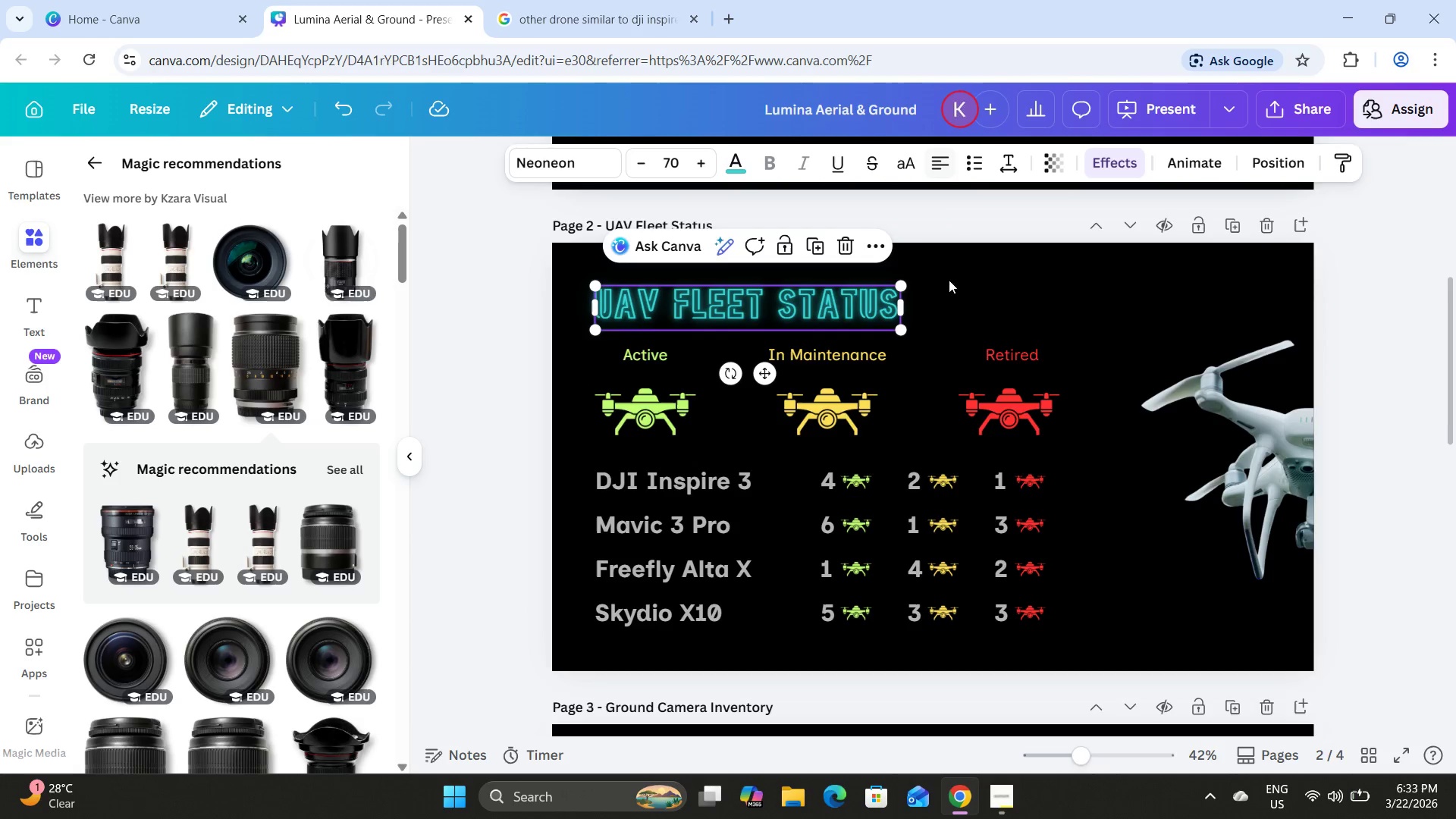 
scroll: coordinate [1002, 333], scroll_direction: down, amount: 8.0
 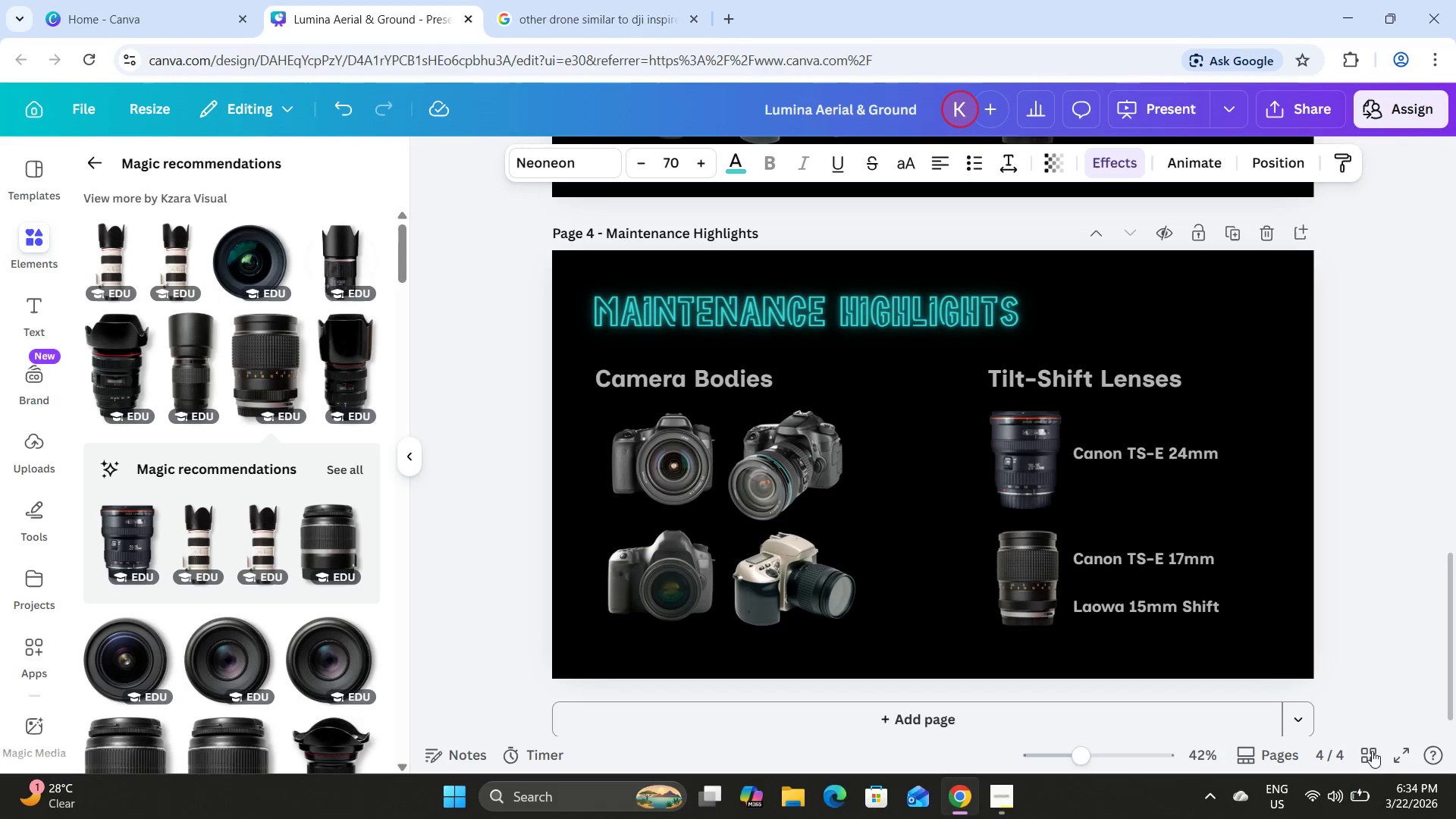 
left_click([1383, 764])
 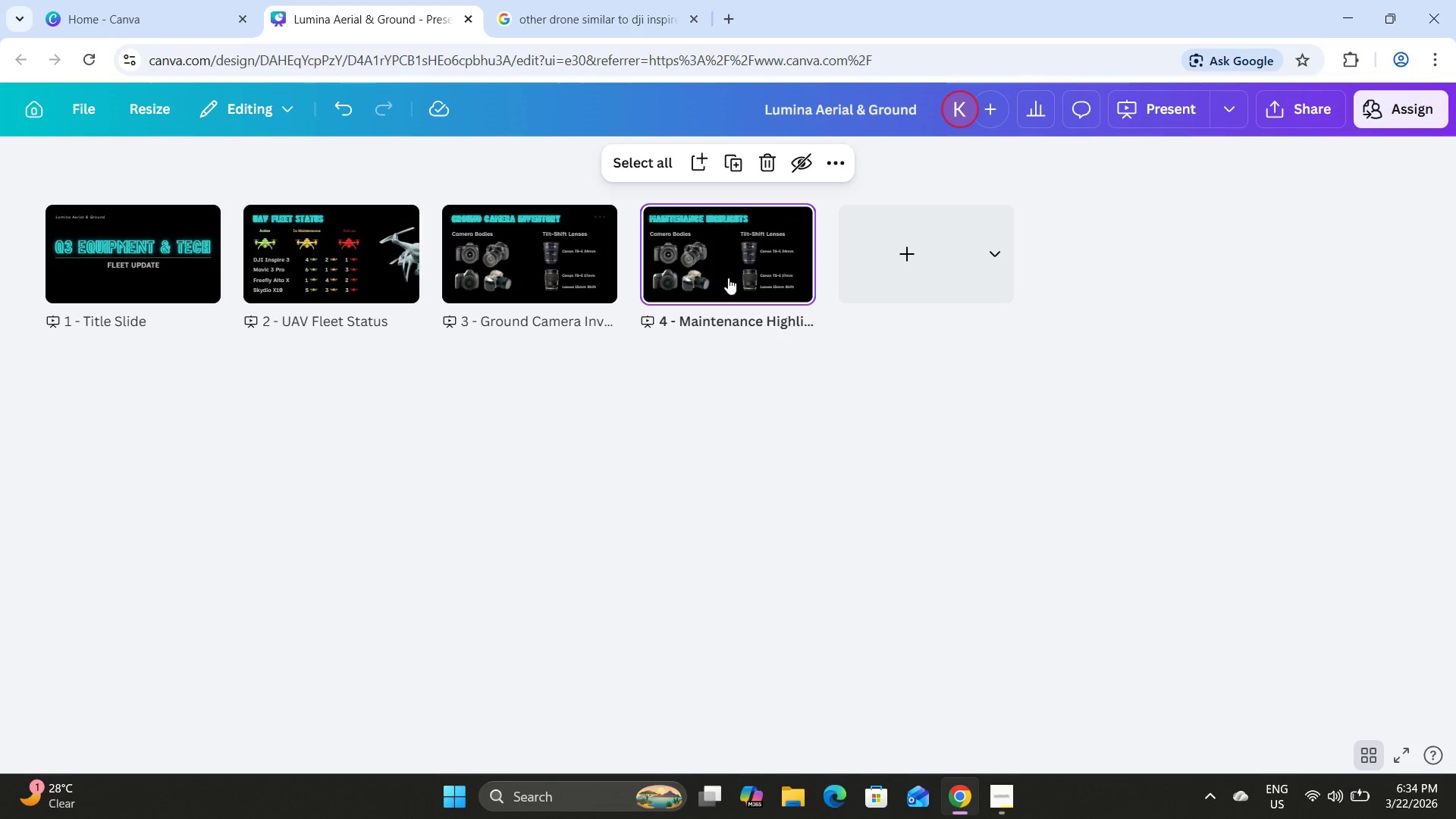 
double_click([726, 266])
 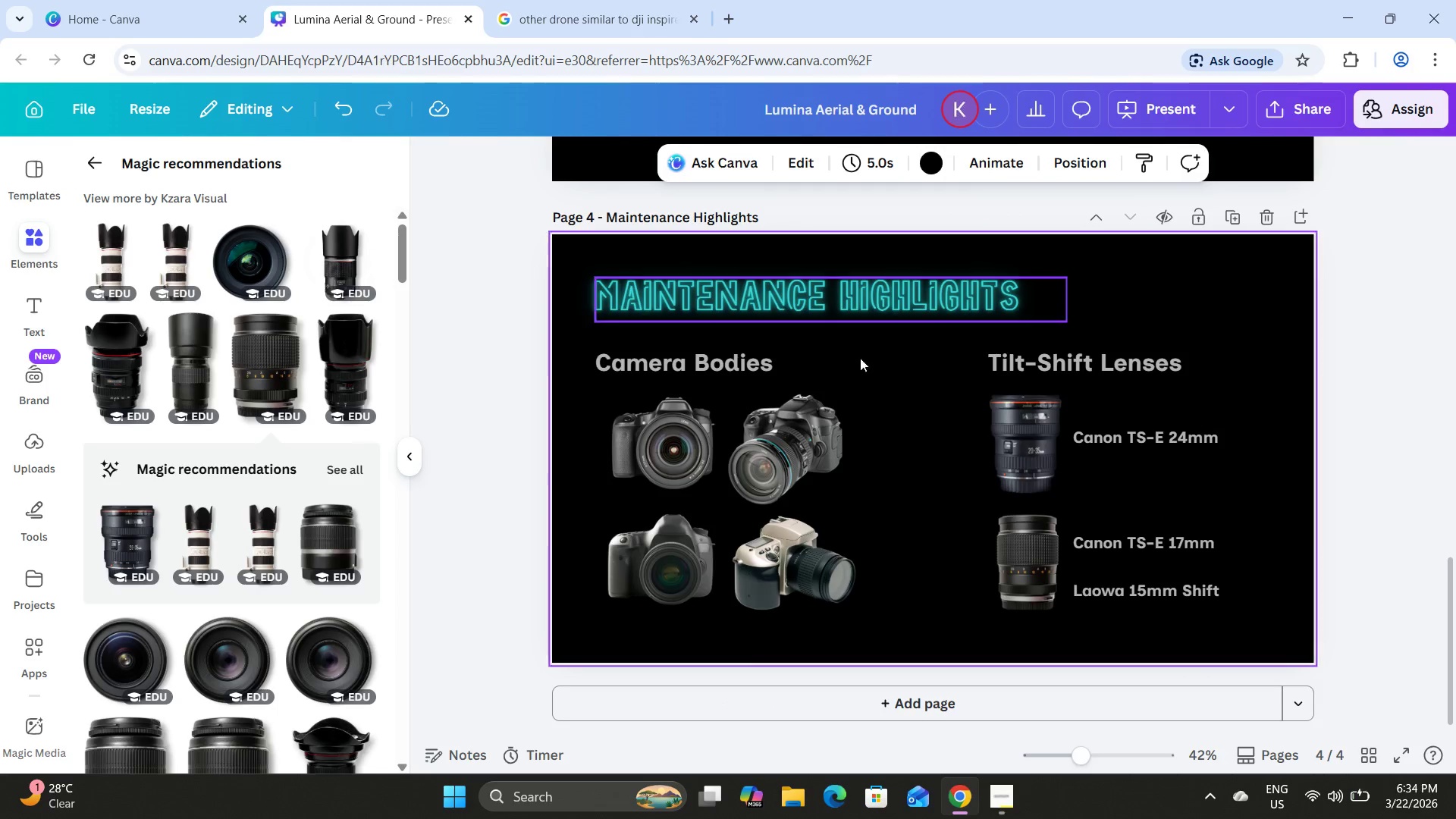 
scroll: coordinate [864, 342], scroll_direction: down, amount: 23.0
 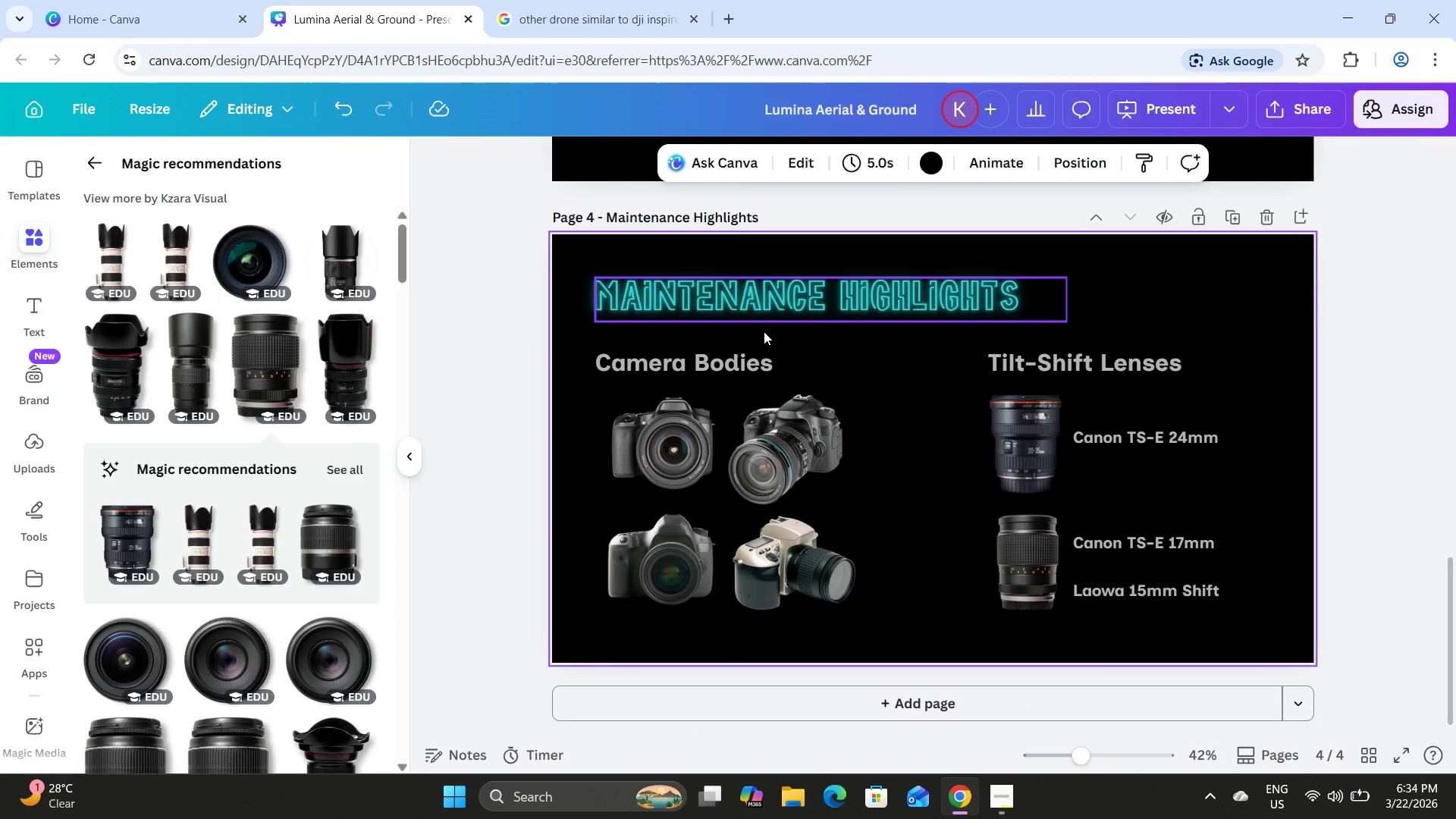 
mouse_move([760, 453])
 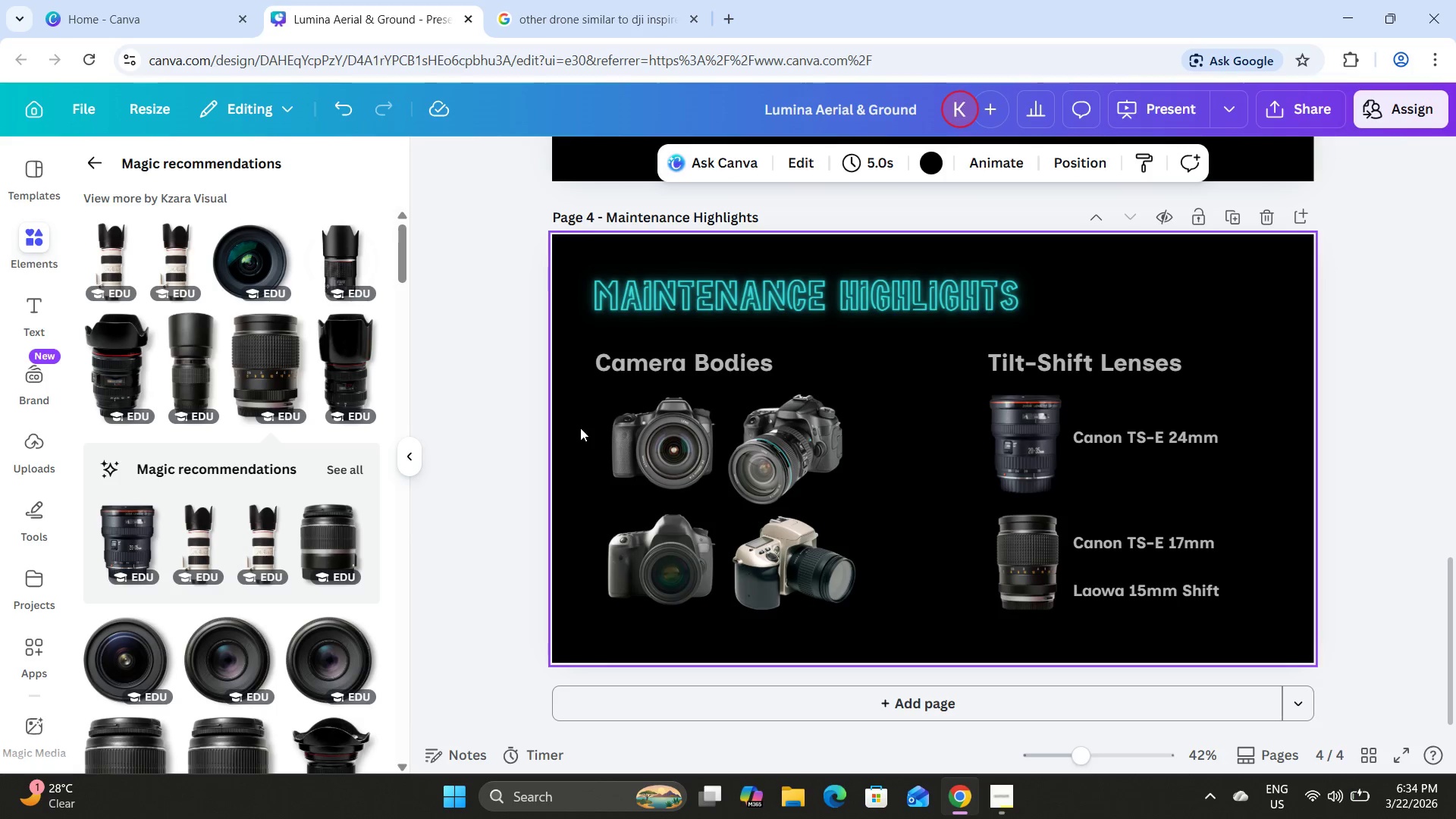 
left_click_drag(start_coordinate=[575, 406], to_coordinate=[1295, 640])
 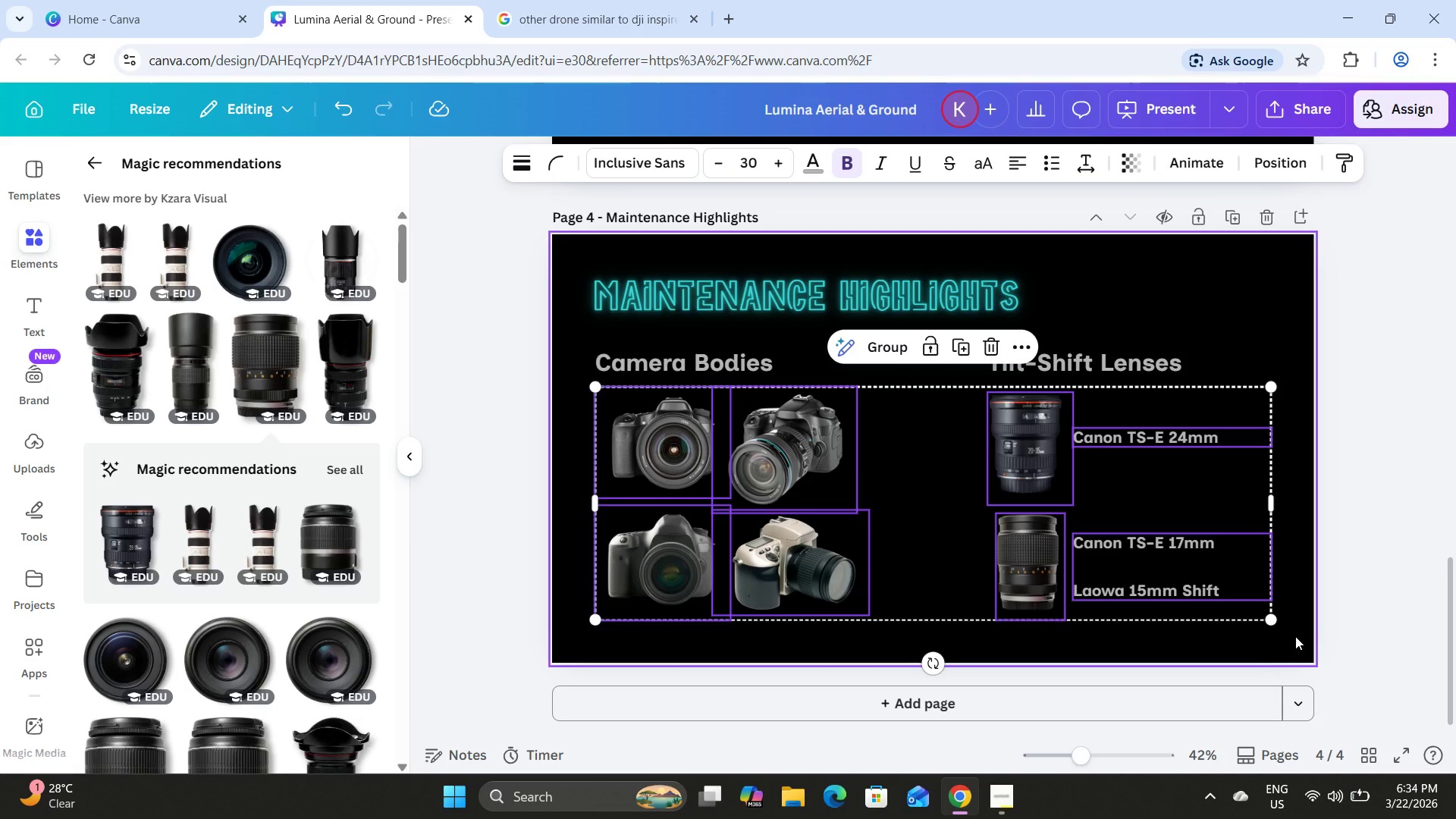 
key(Backspace)
 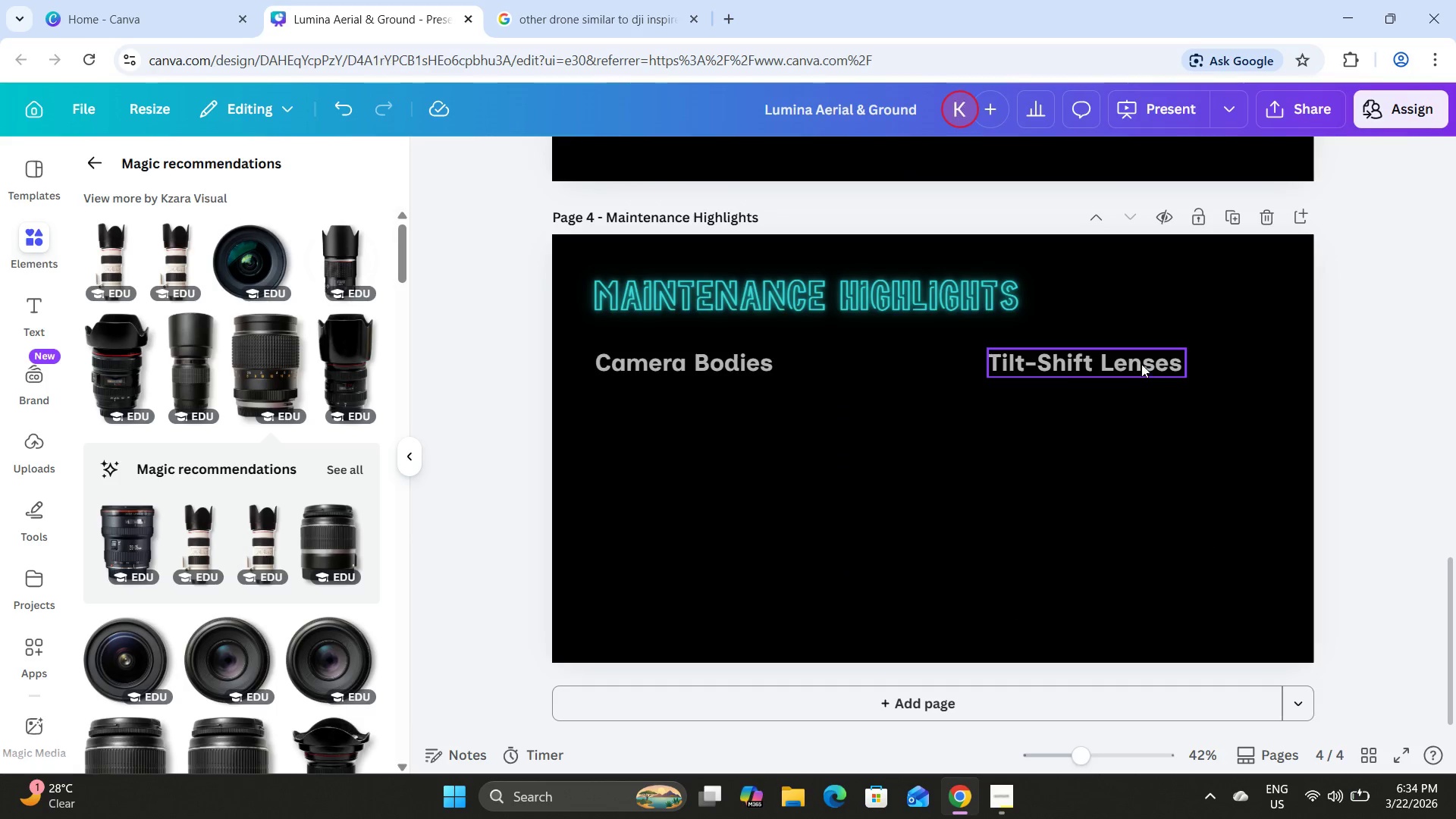 
key(Backspace)
 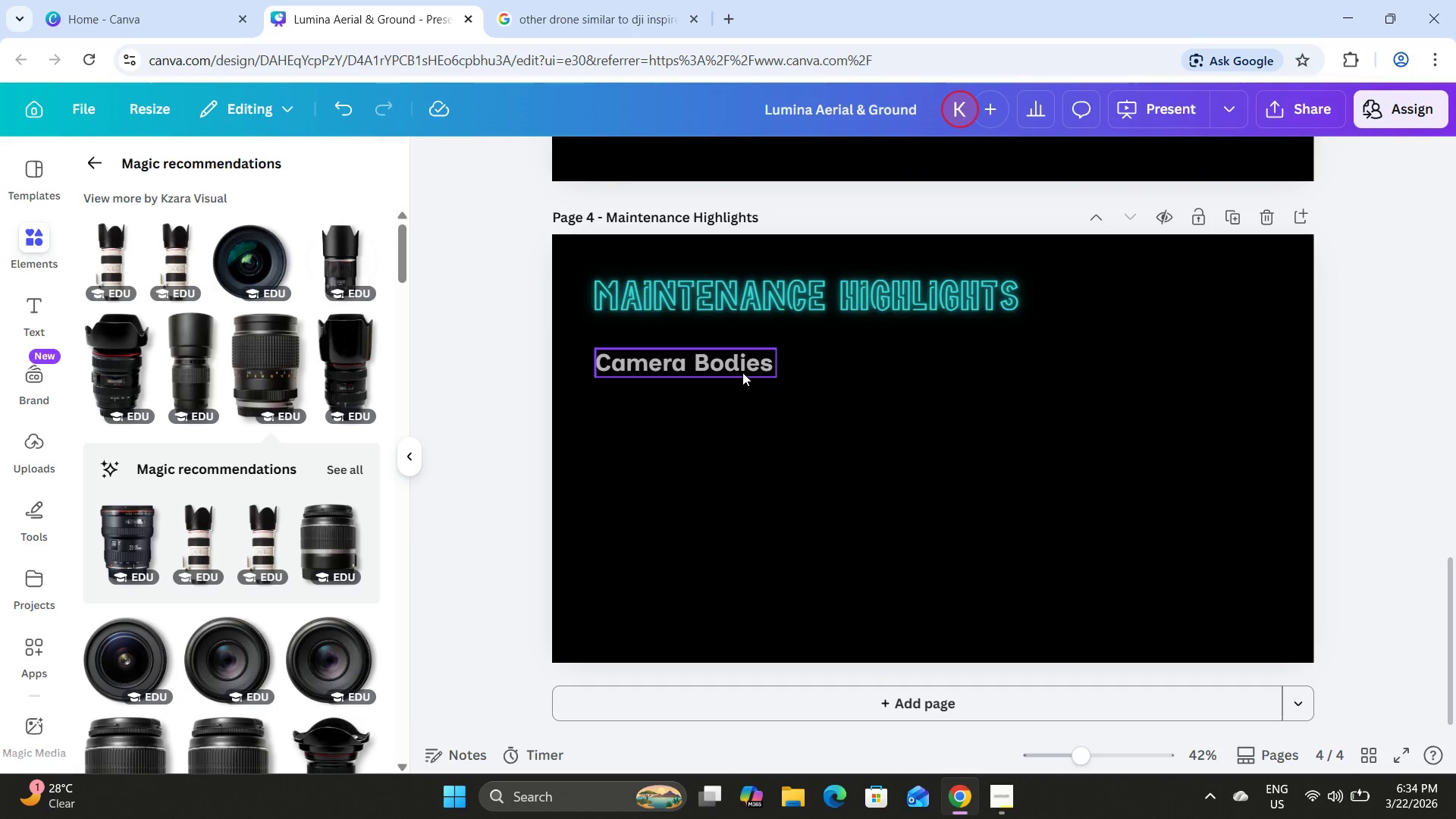 
double_click([742, 372])
 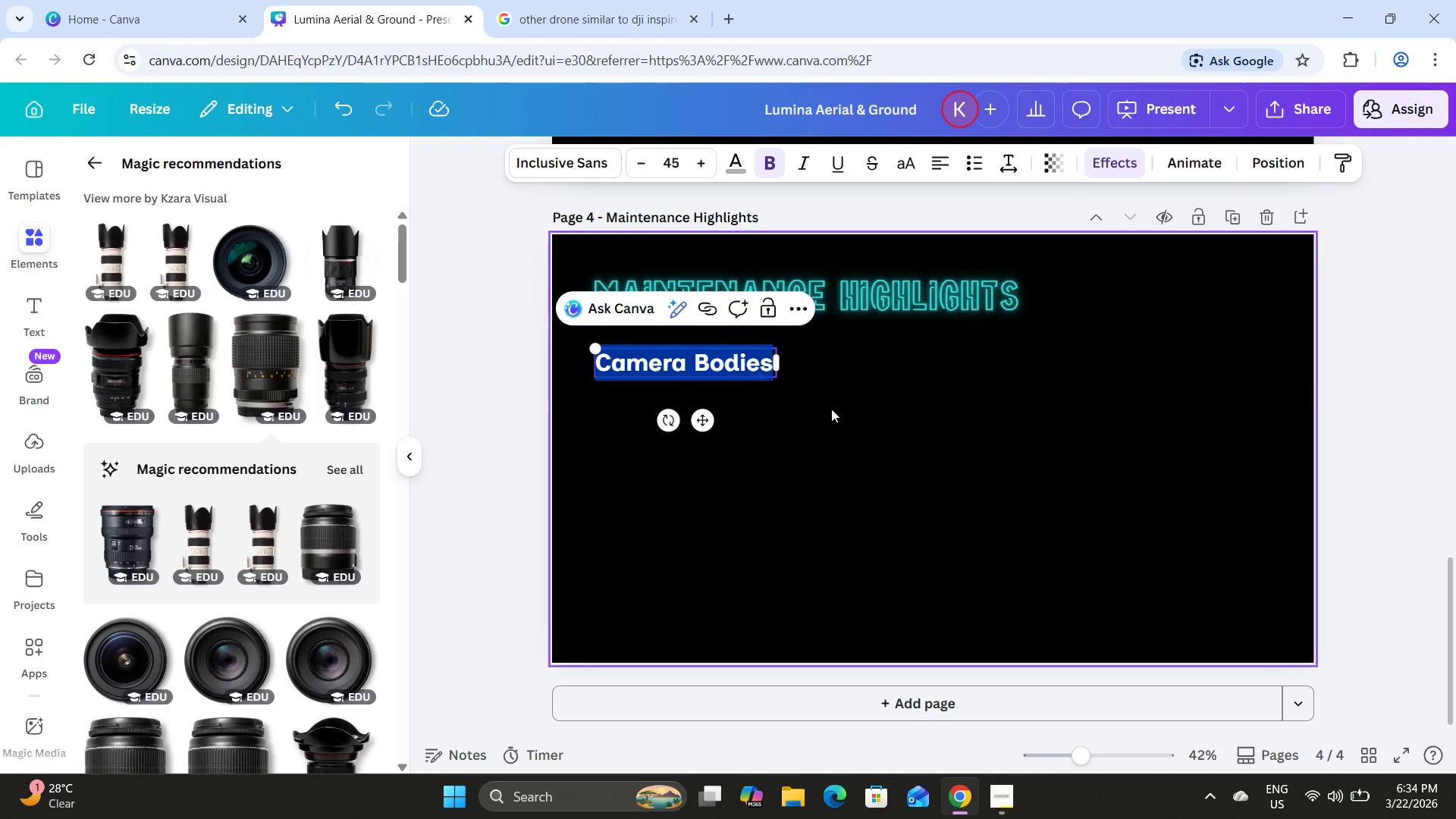 
double_click([735, 366])
 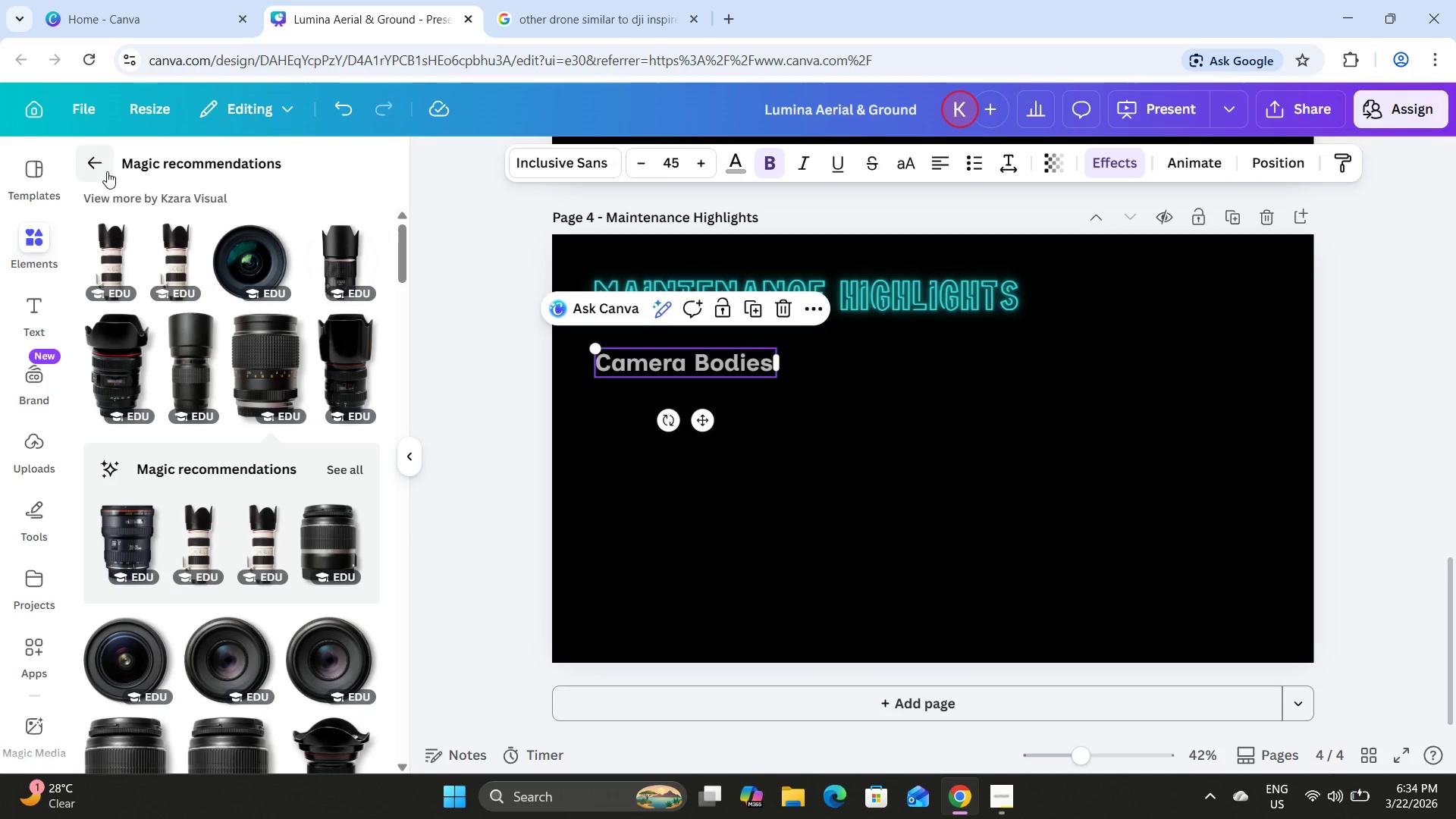 
left_click([27, 241])
 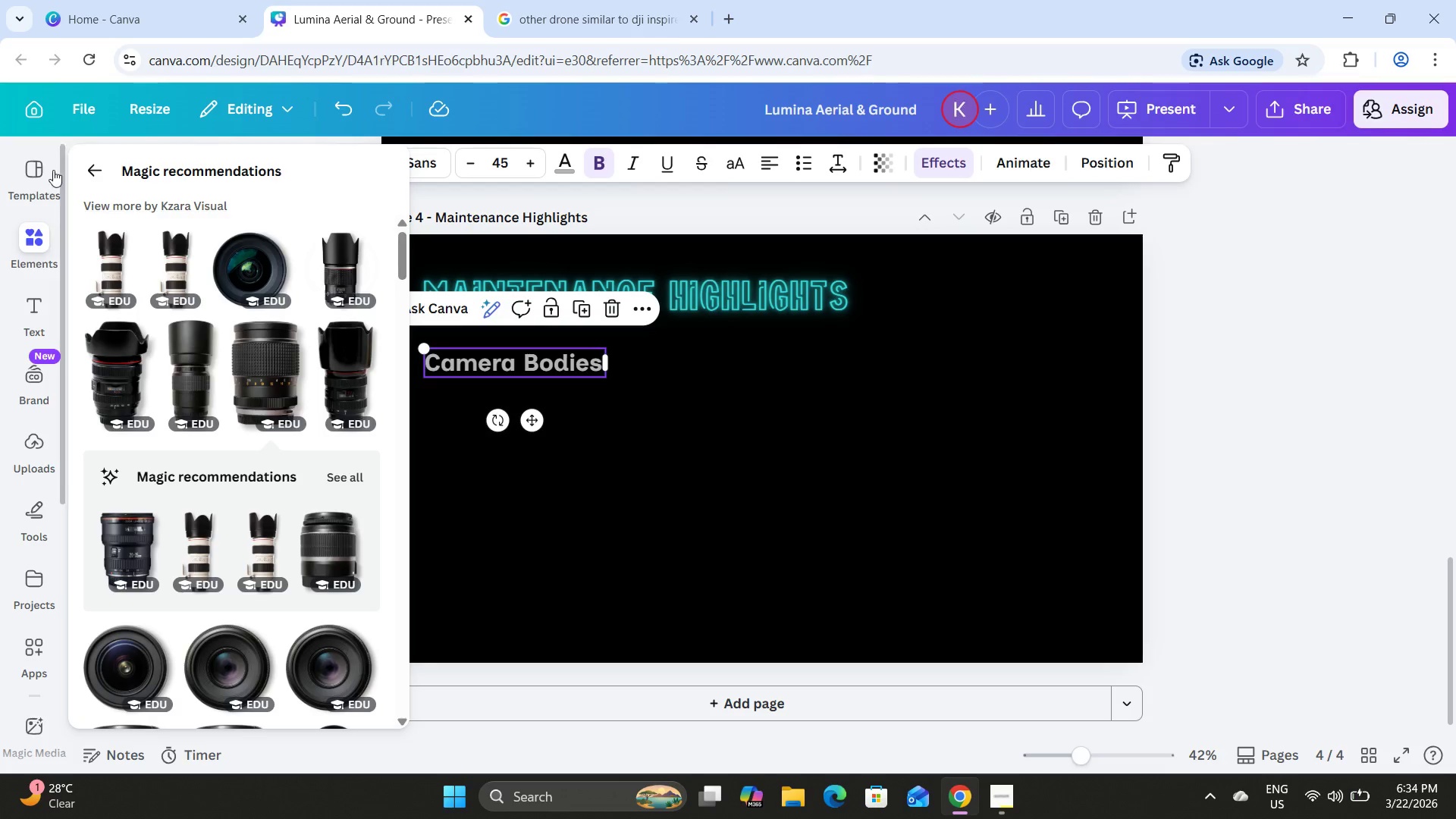 
left_click([93, 168])
 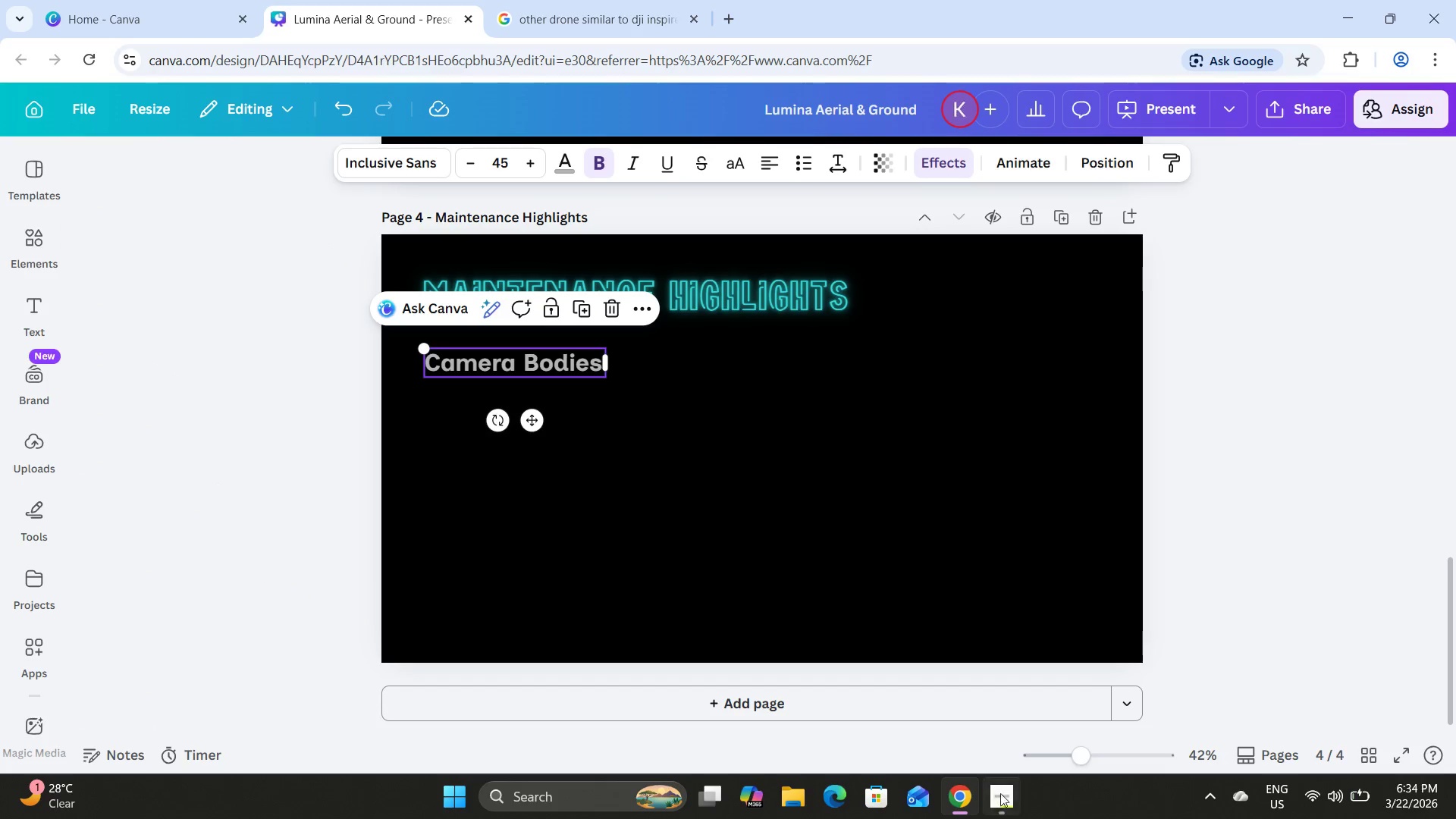 
left_click([1006, 799])